 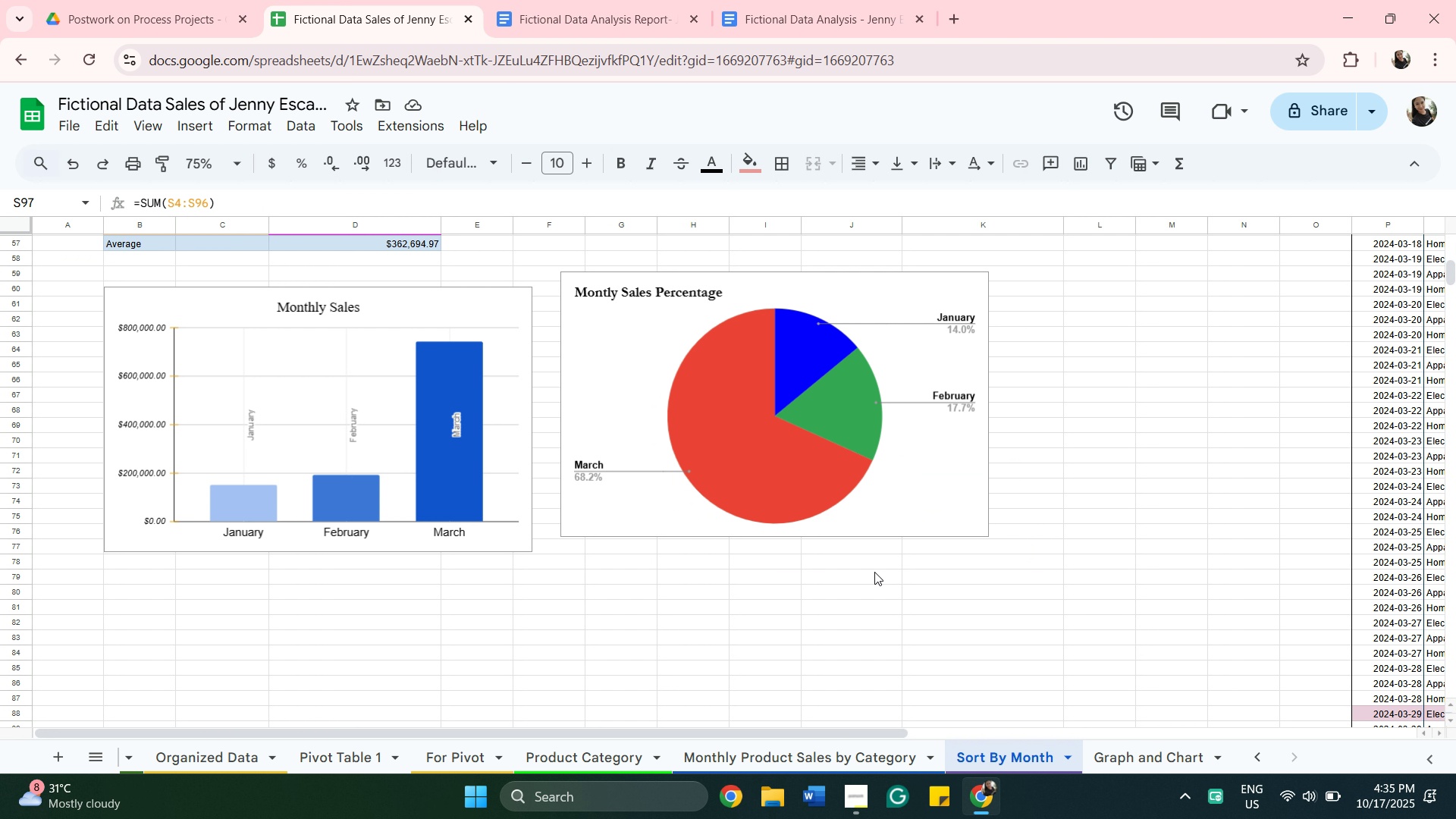 
scroll: coordinate [877, 563], scroll_direction: up, amount: 3.0
 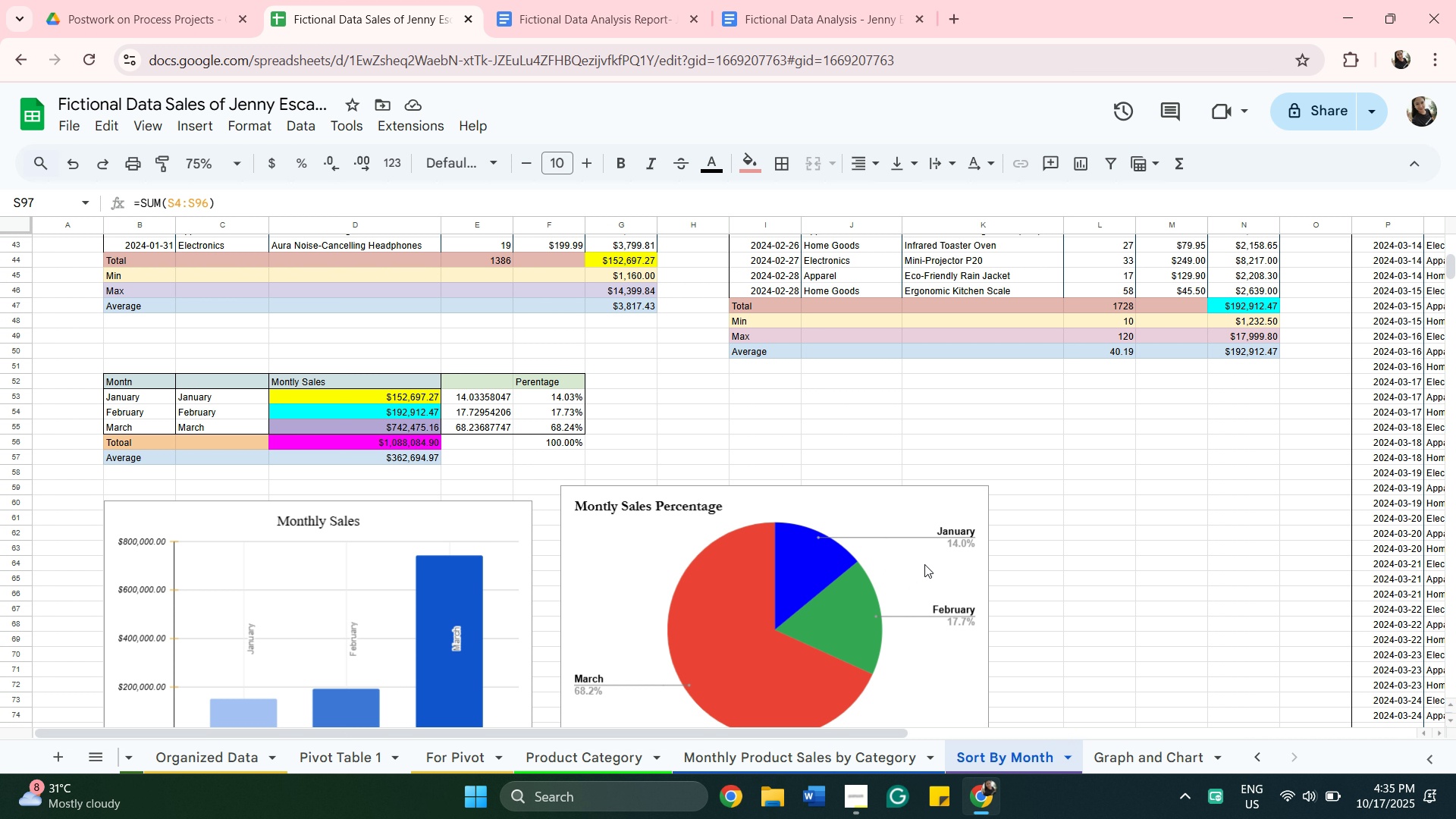 
wait(5.27)
 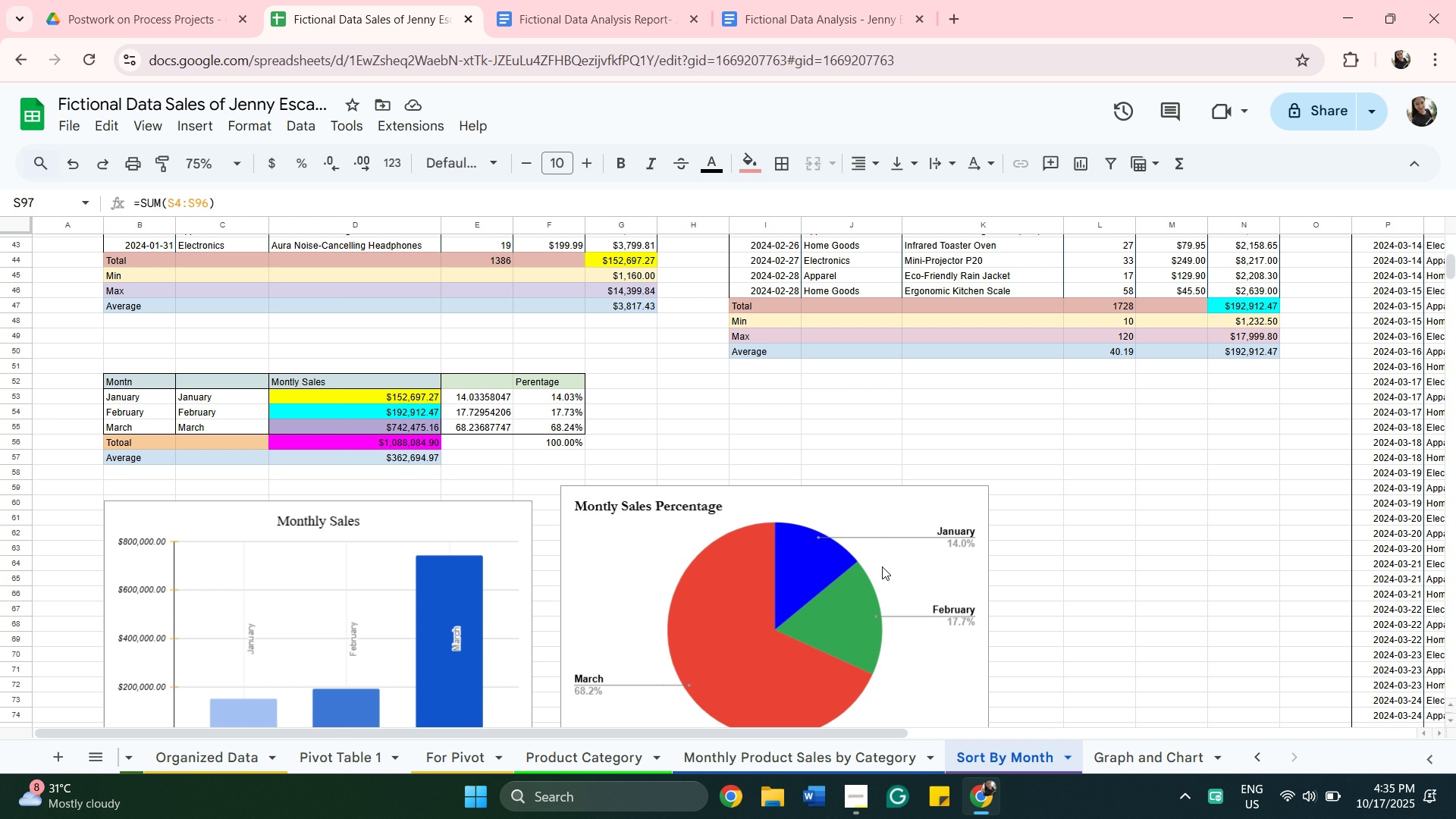 
scroll: coordinate [928, 560], scroll_direction: up, amount: 2.0
 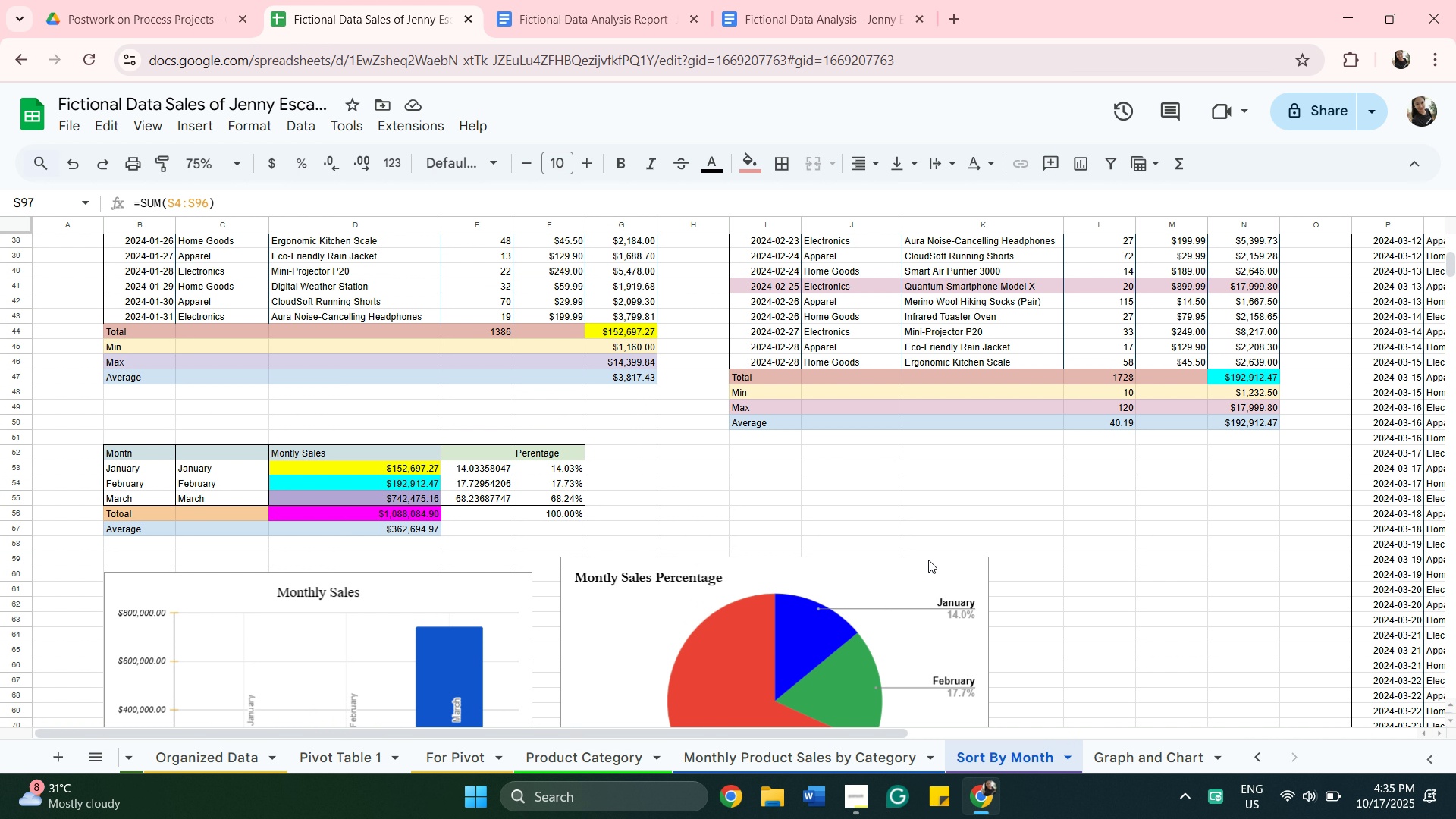 
scroll: coordinate [928, 560], scroll_direction: down, amount: 1.0
 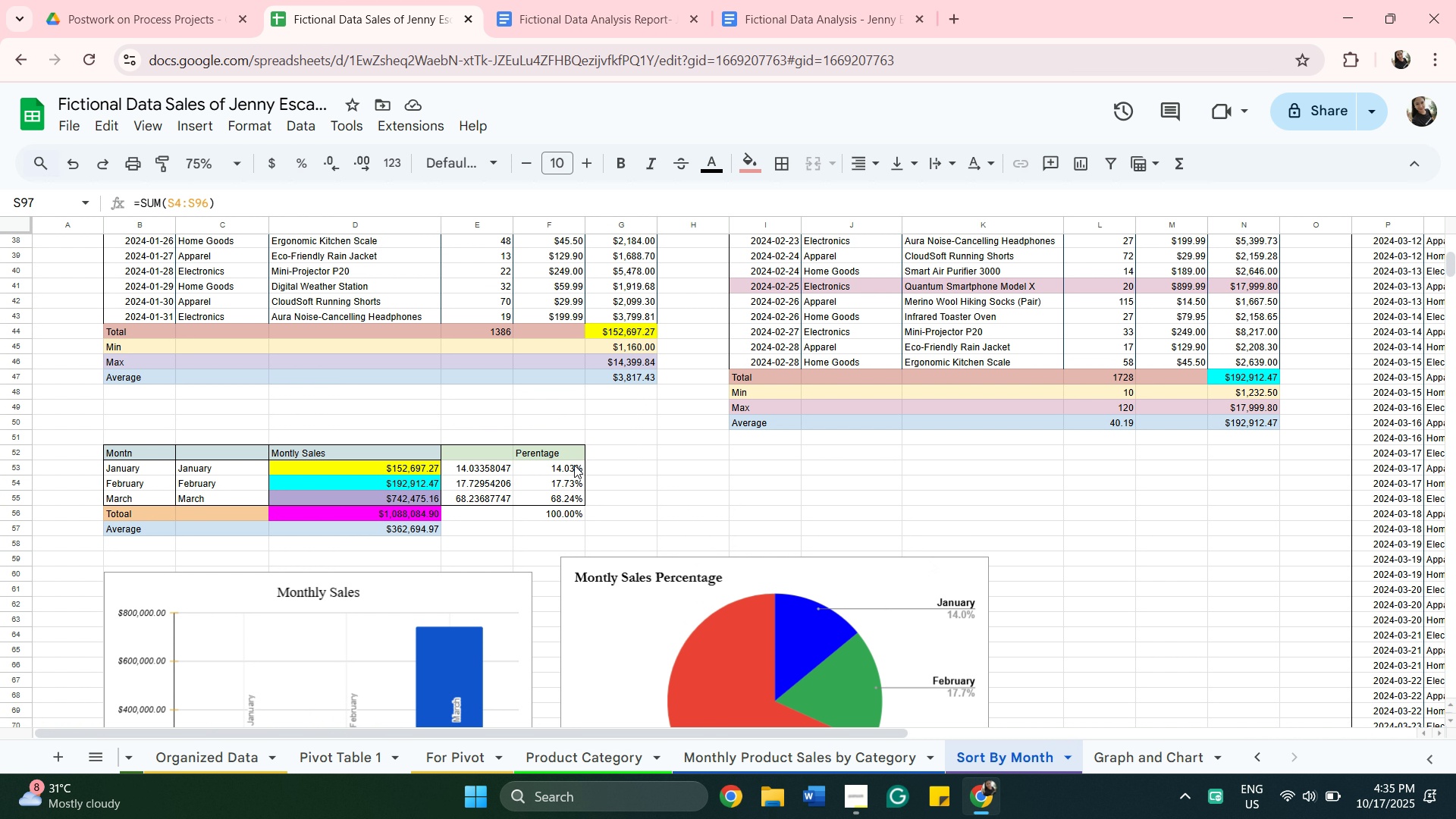 
left_click([563, 472])
 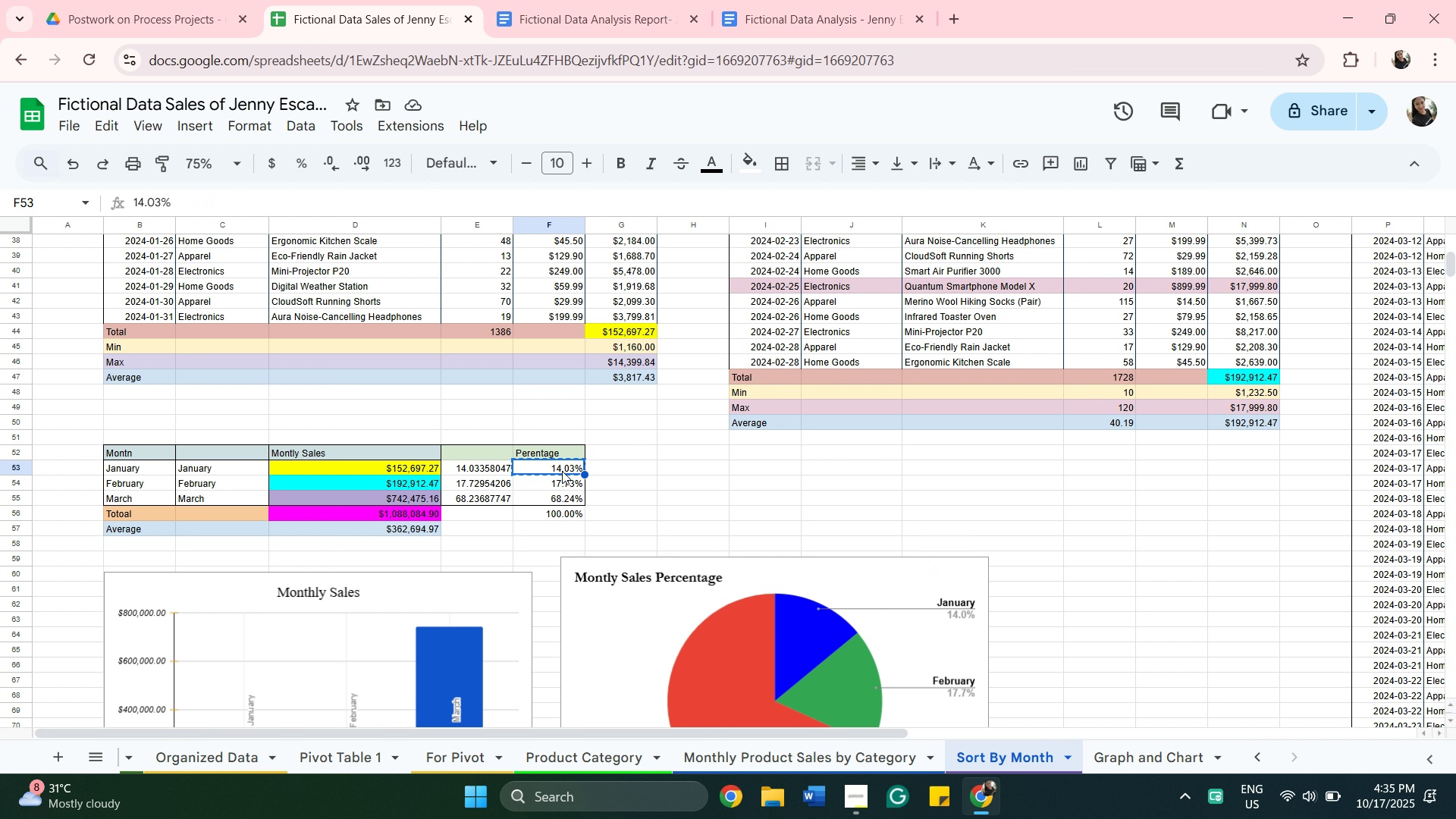 
hold_key(key=ControlLeft, duration=0.58)